 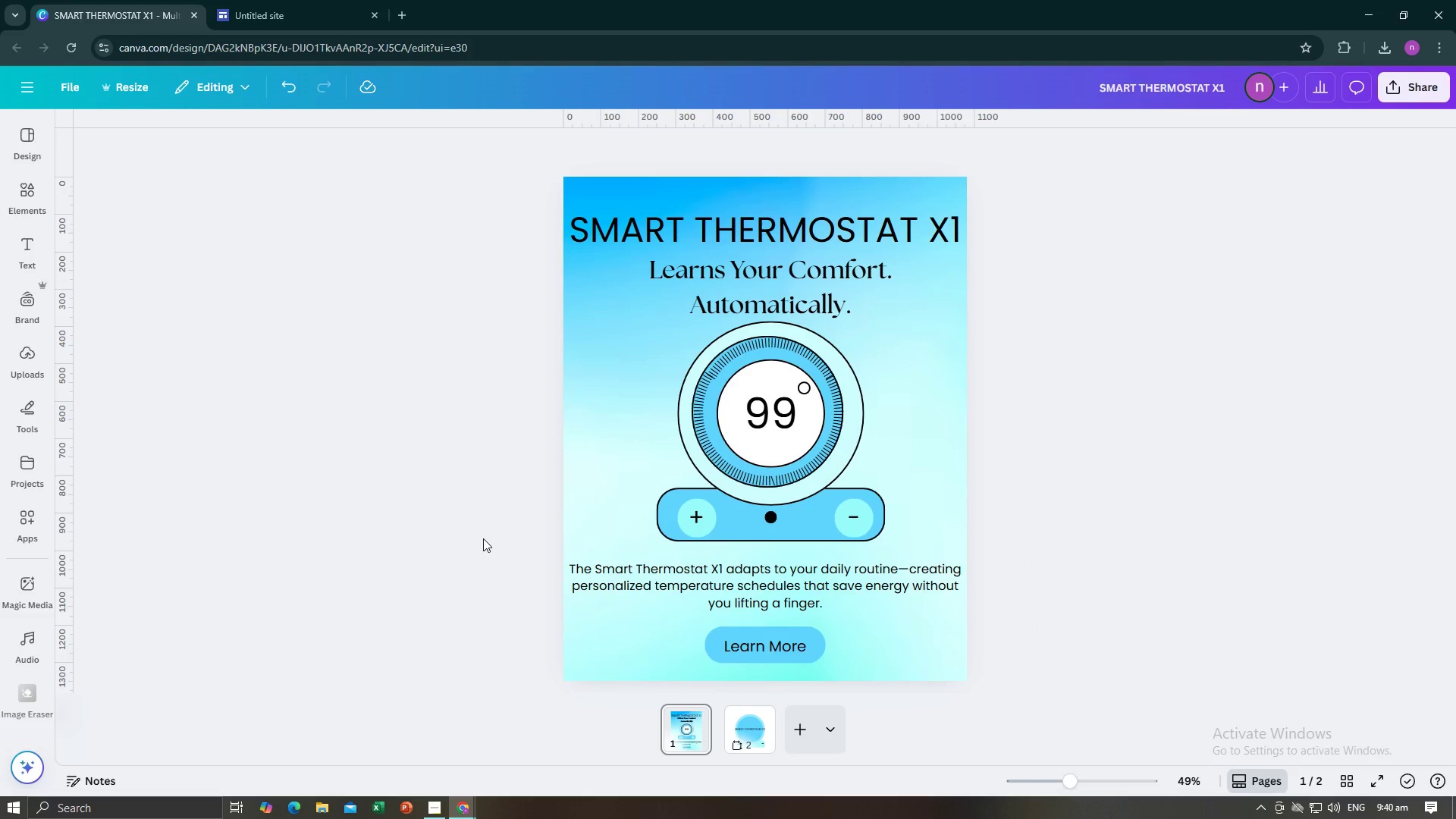 
left_click([534, 545])
 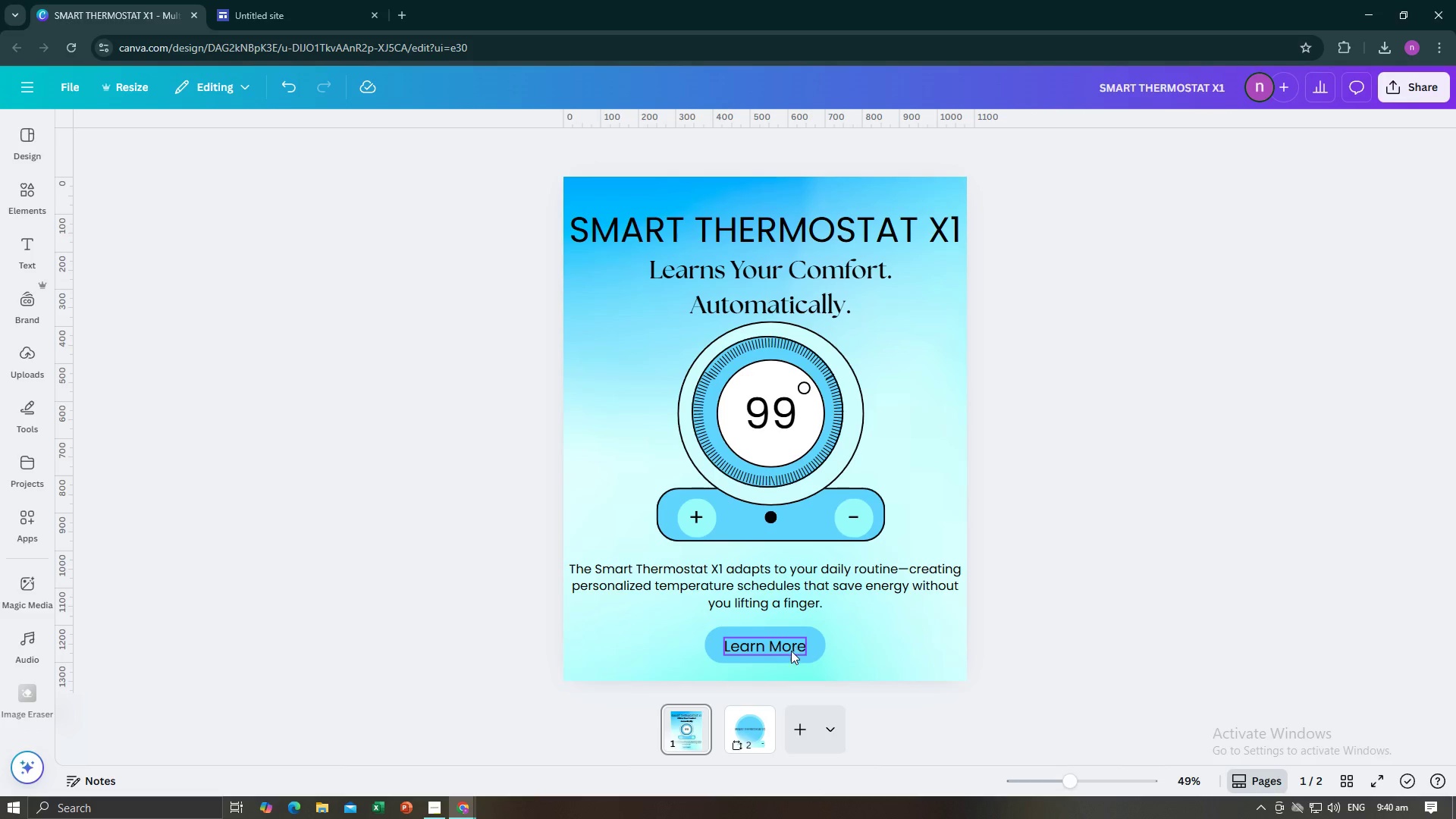 
left_click([814, 650])
 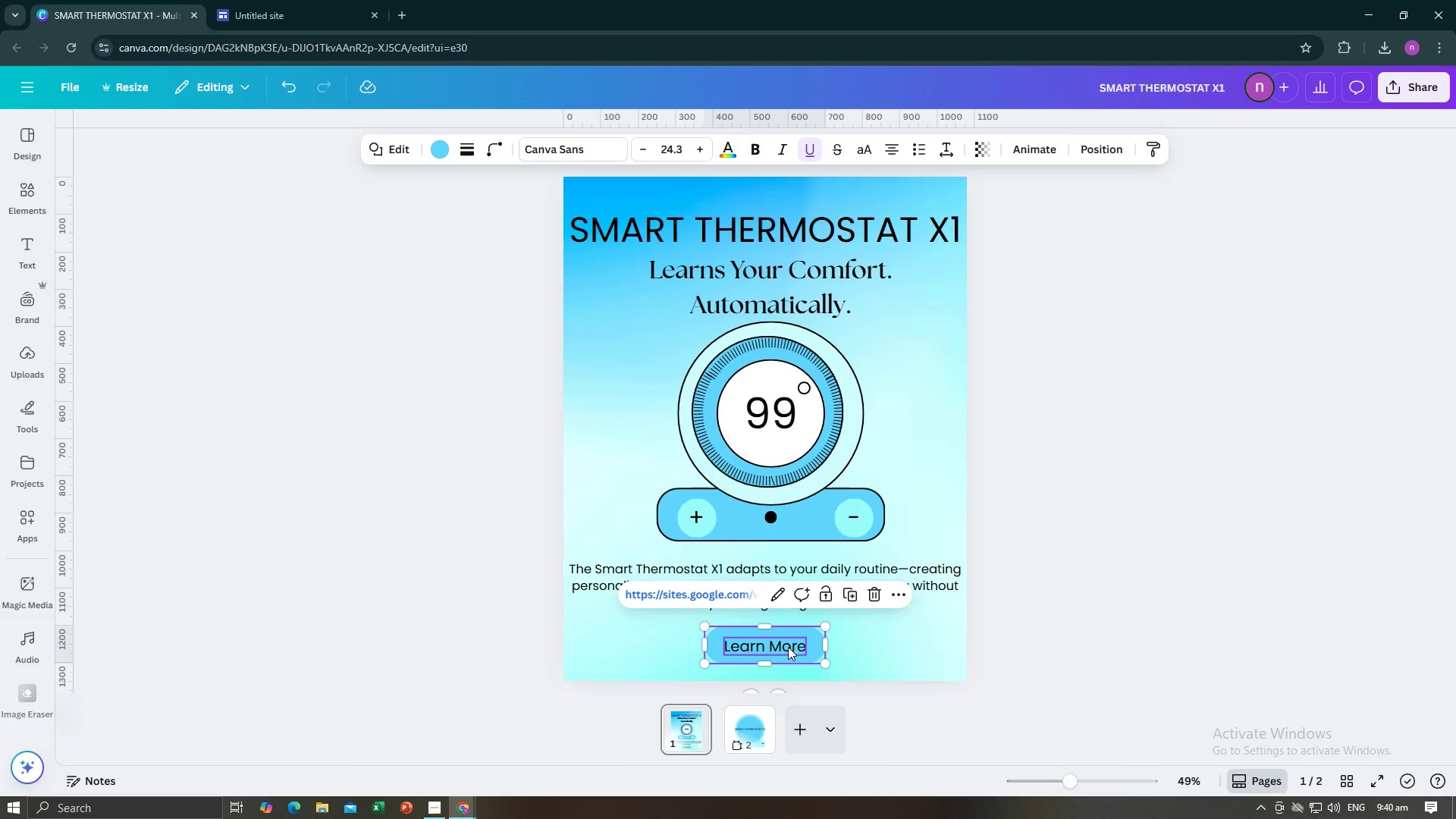 
hold_key(key=ShiftLeft, duration=0.88)
left_click([788, 647])
 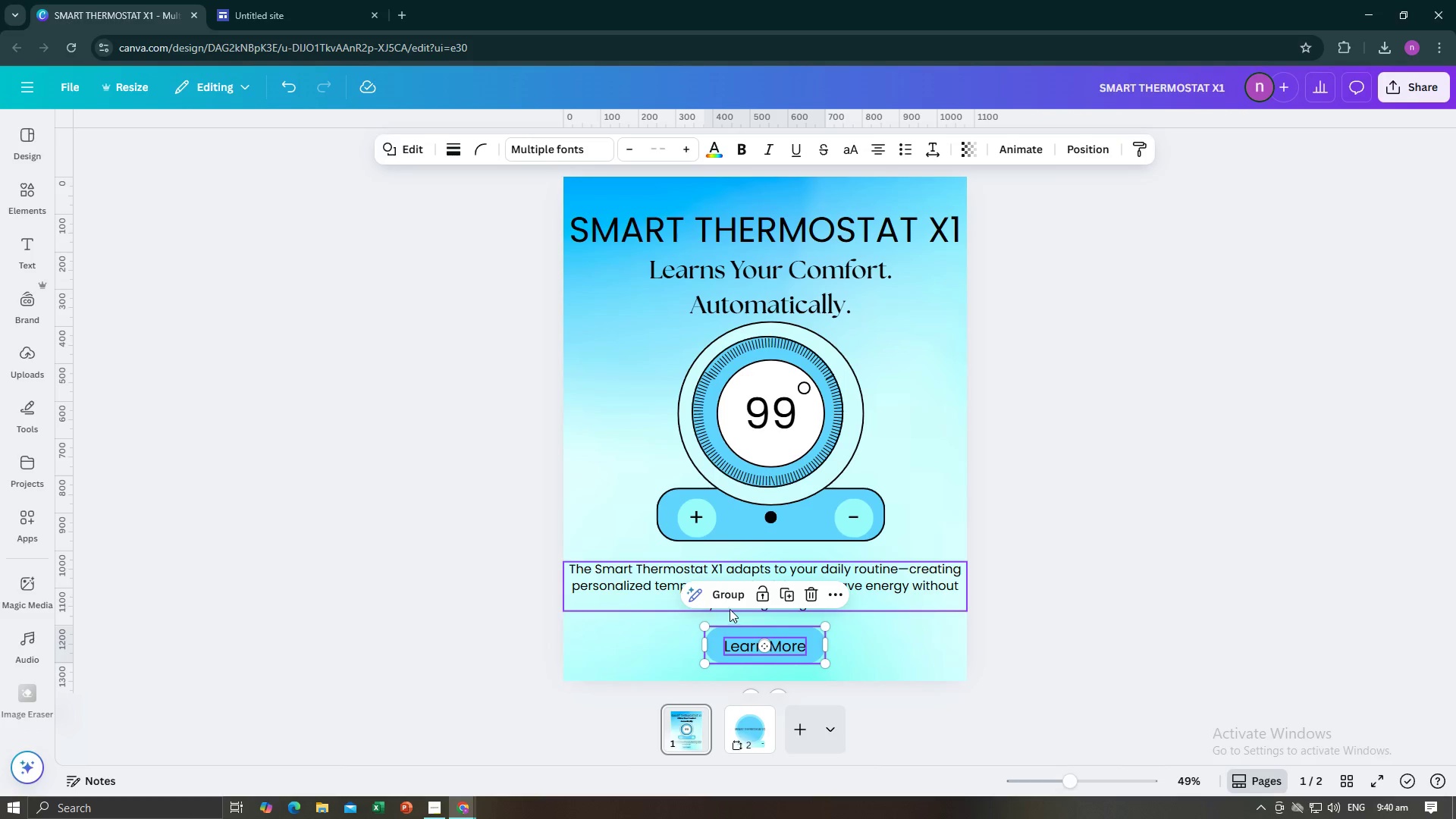 
left_click([730, 604])
 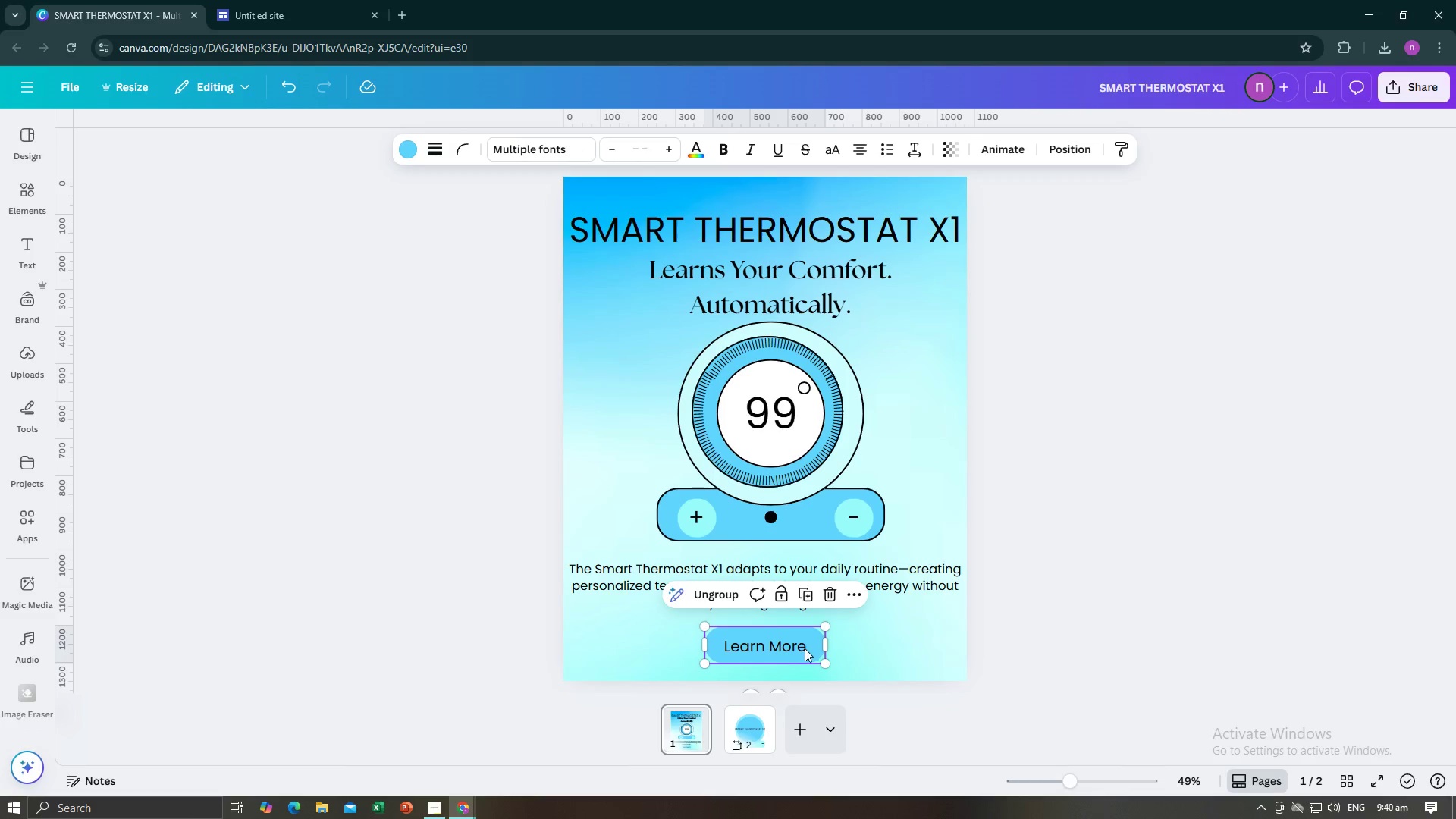 
left_click_drag(start_coordinate=[814, 651], to_coordinate=[814, 656])
 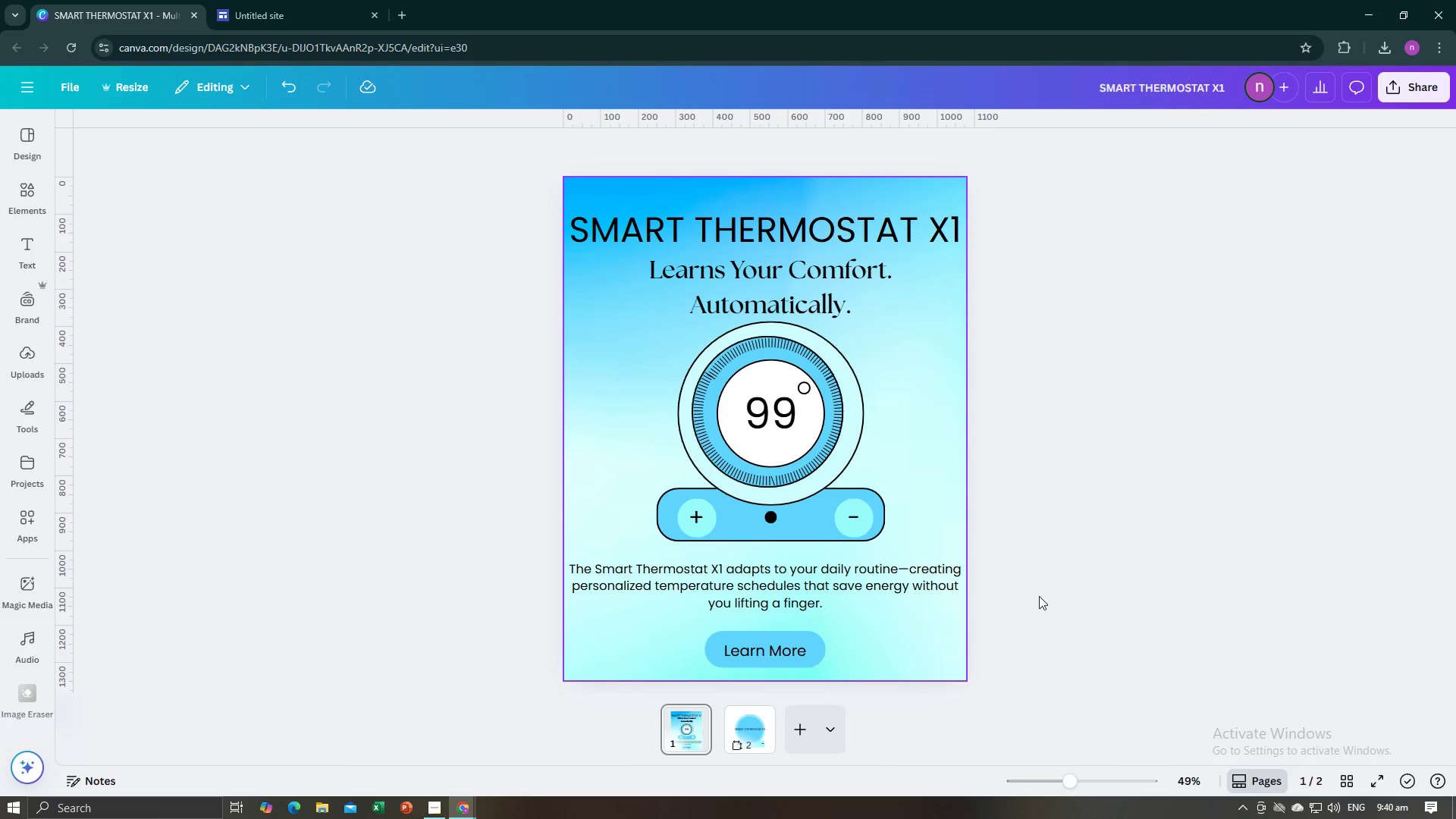 
left_click([1308, 494])
 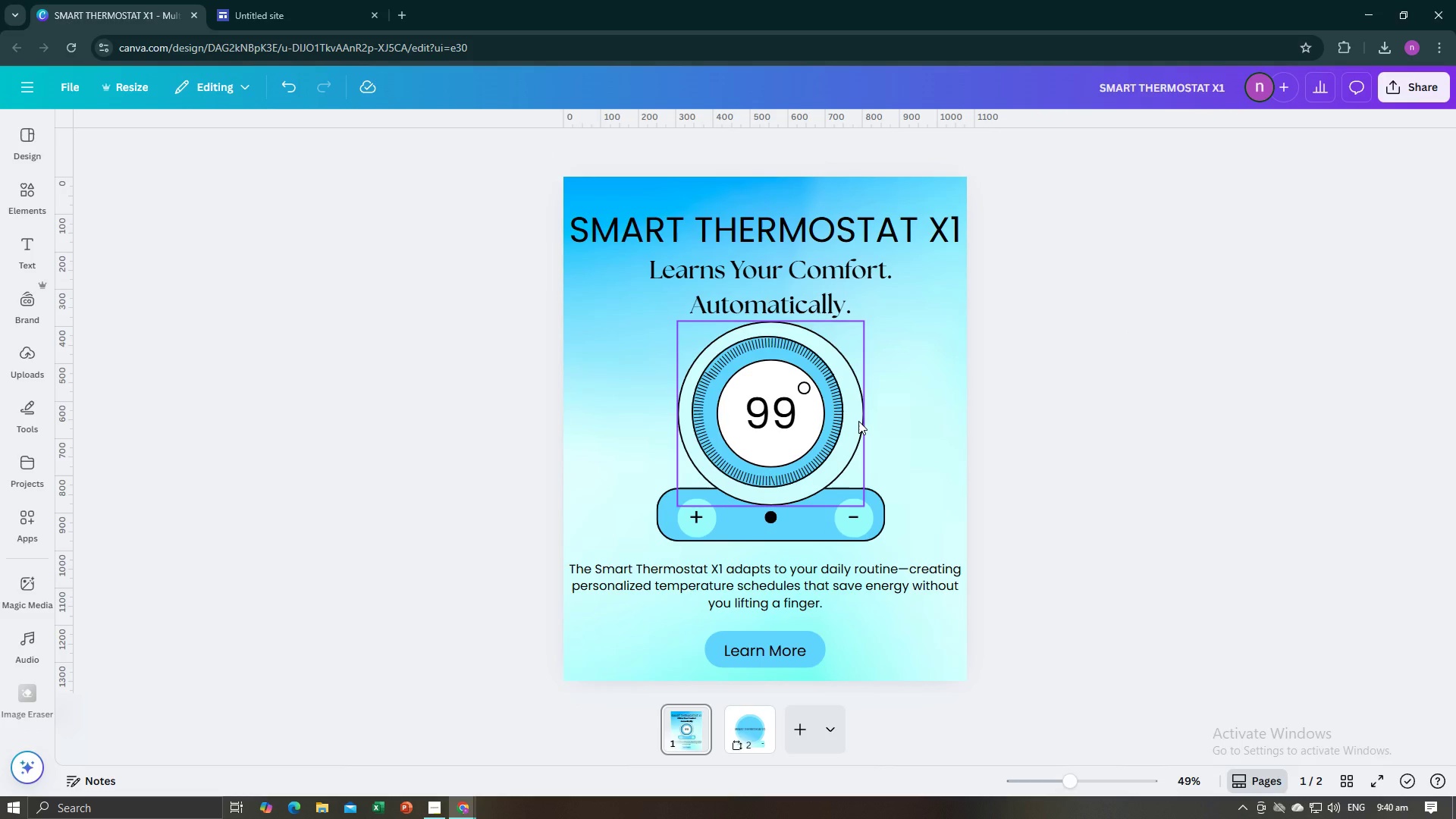 
left_click([858, 421])
 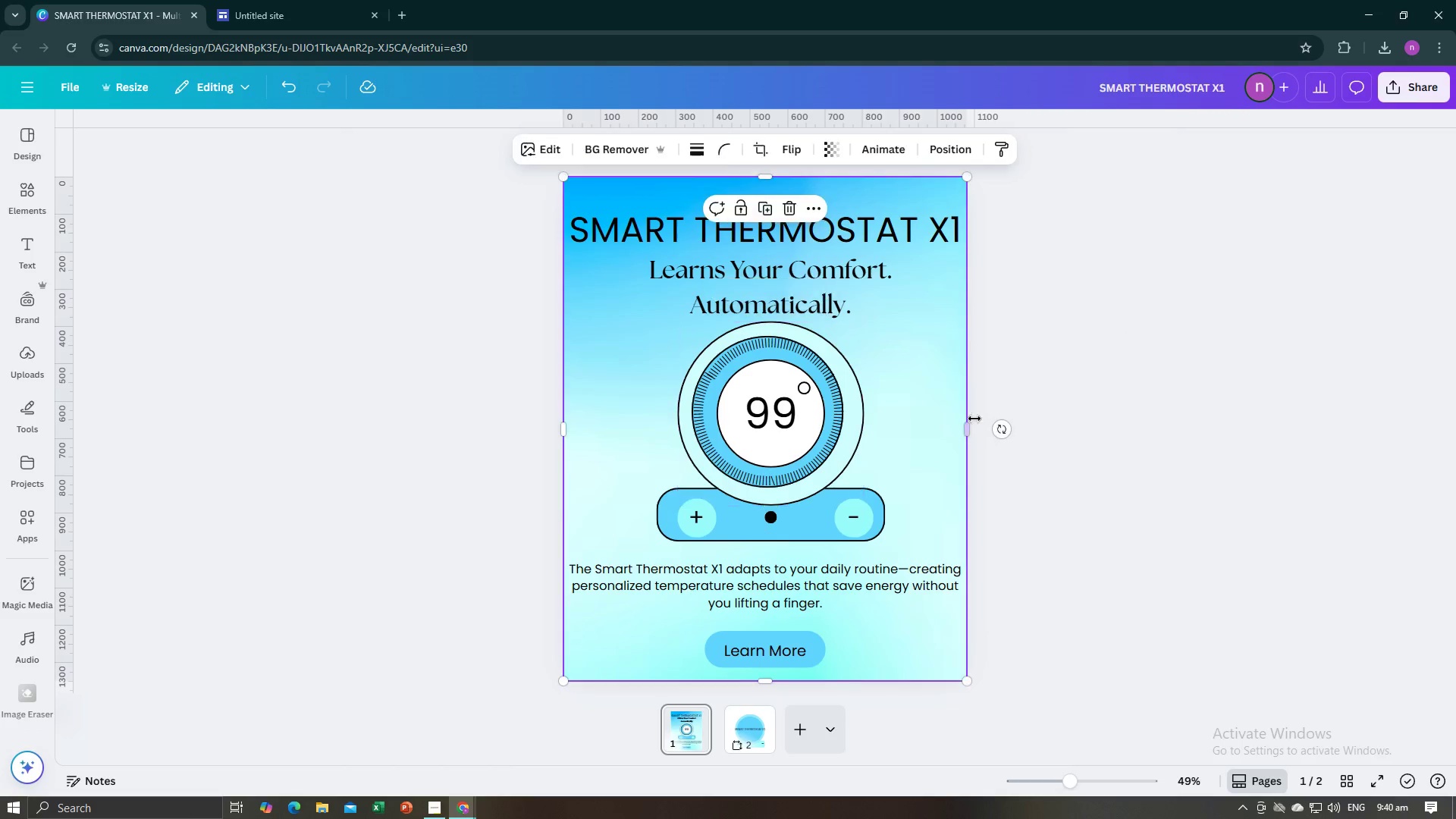 
double_click([1112, 443])
 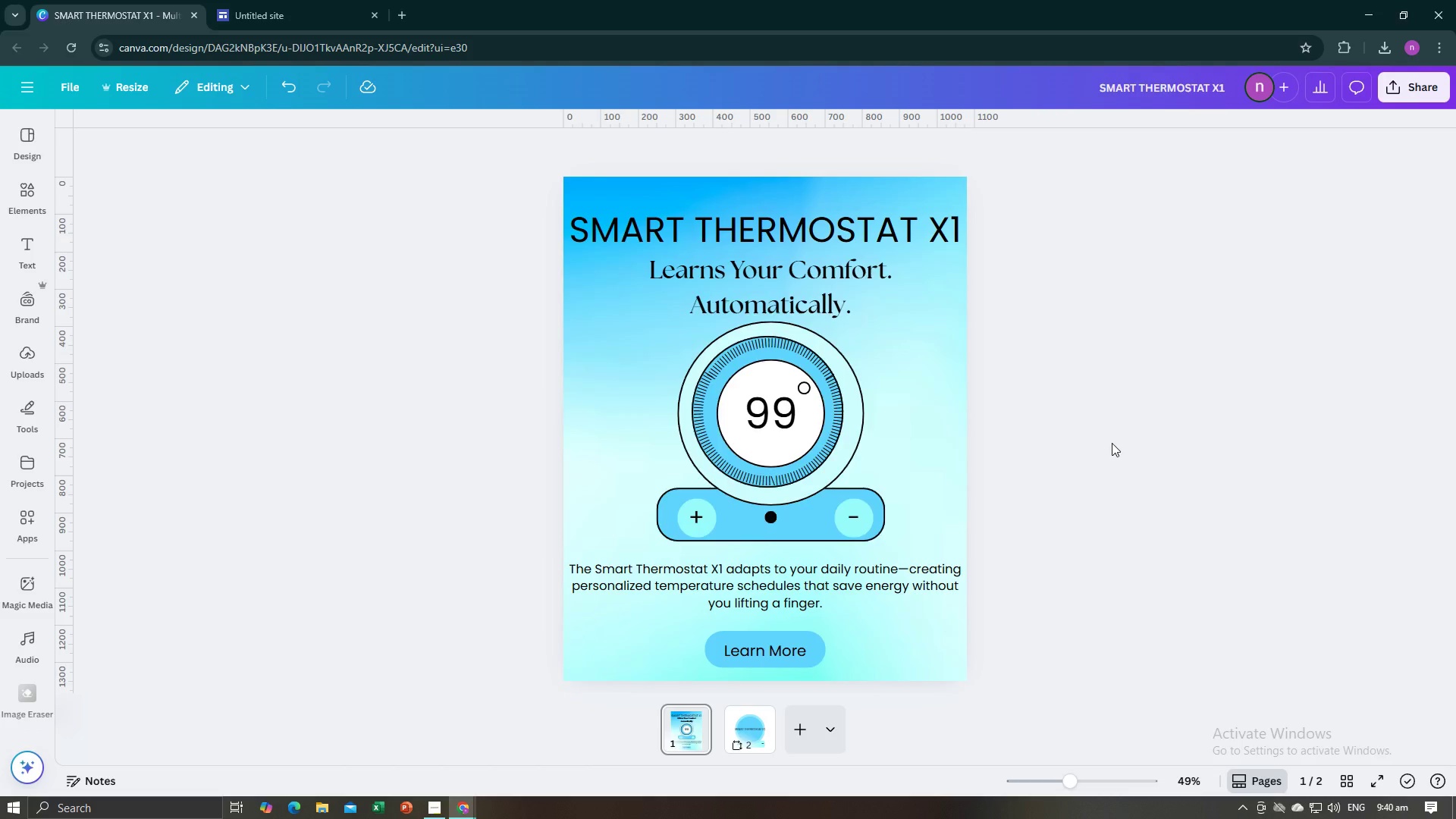 
key(Alt+AltLeft)
 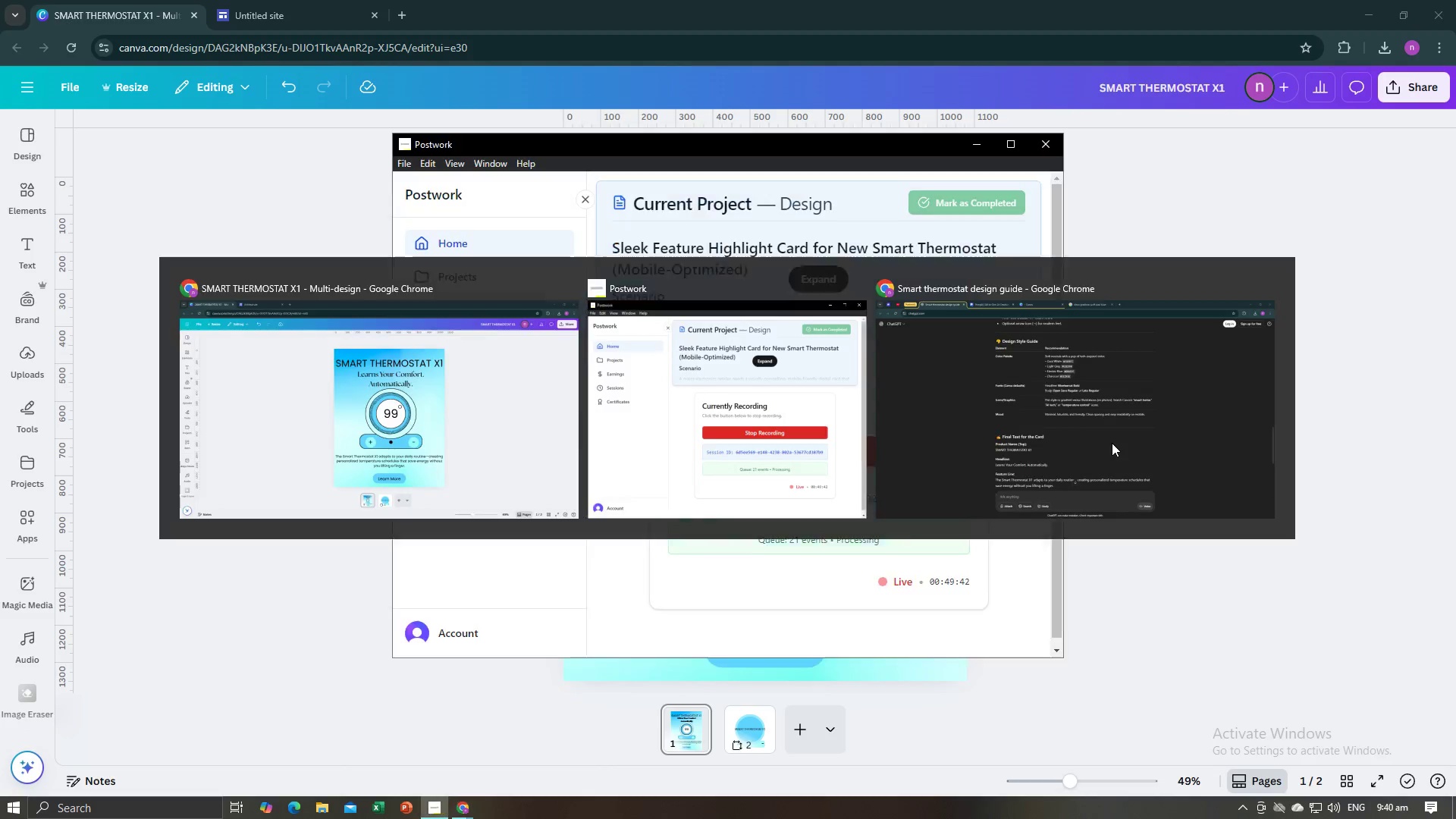 
key(Alt+Tab)